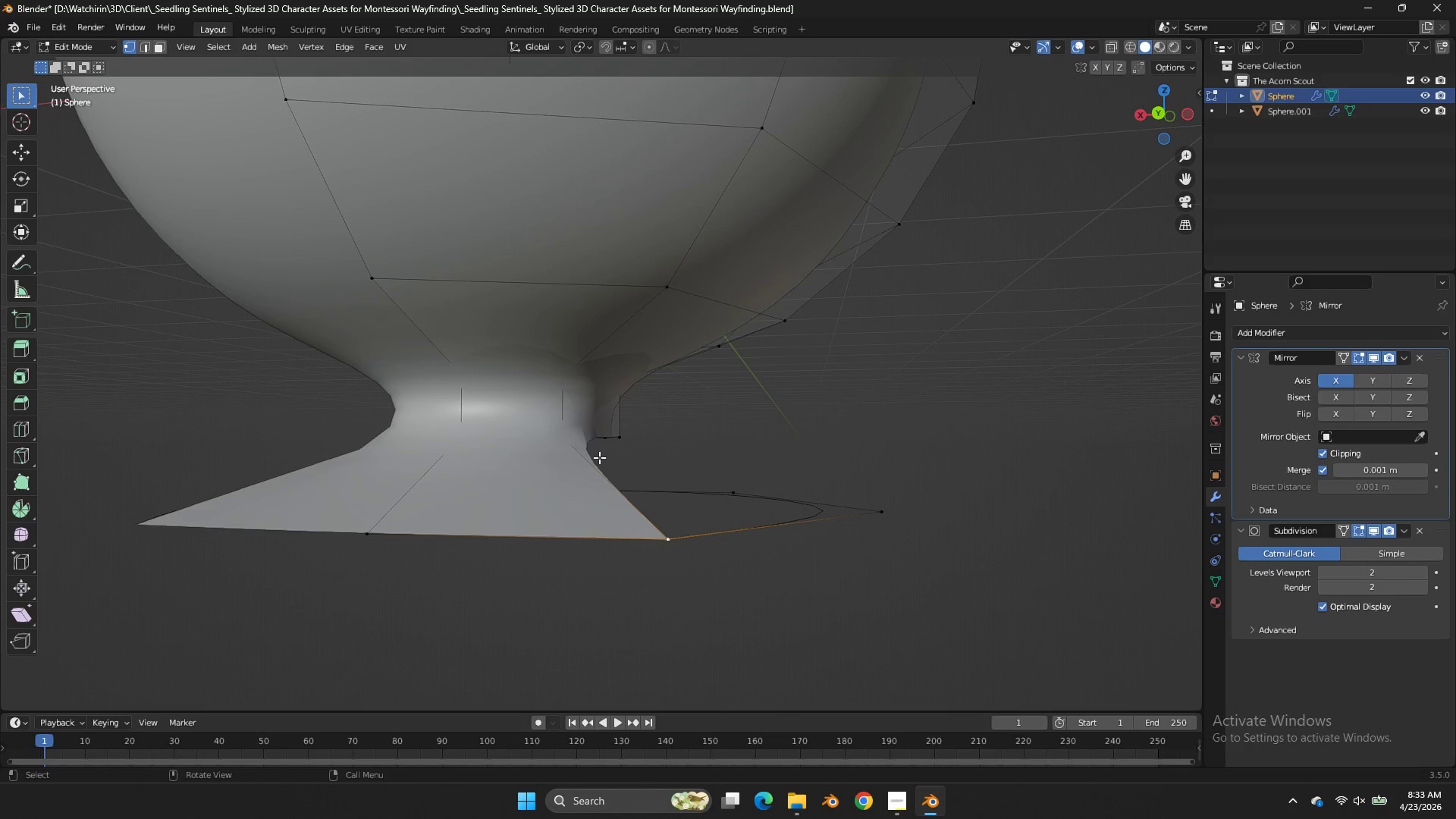 
key(Z)
 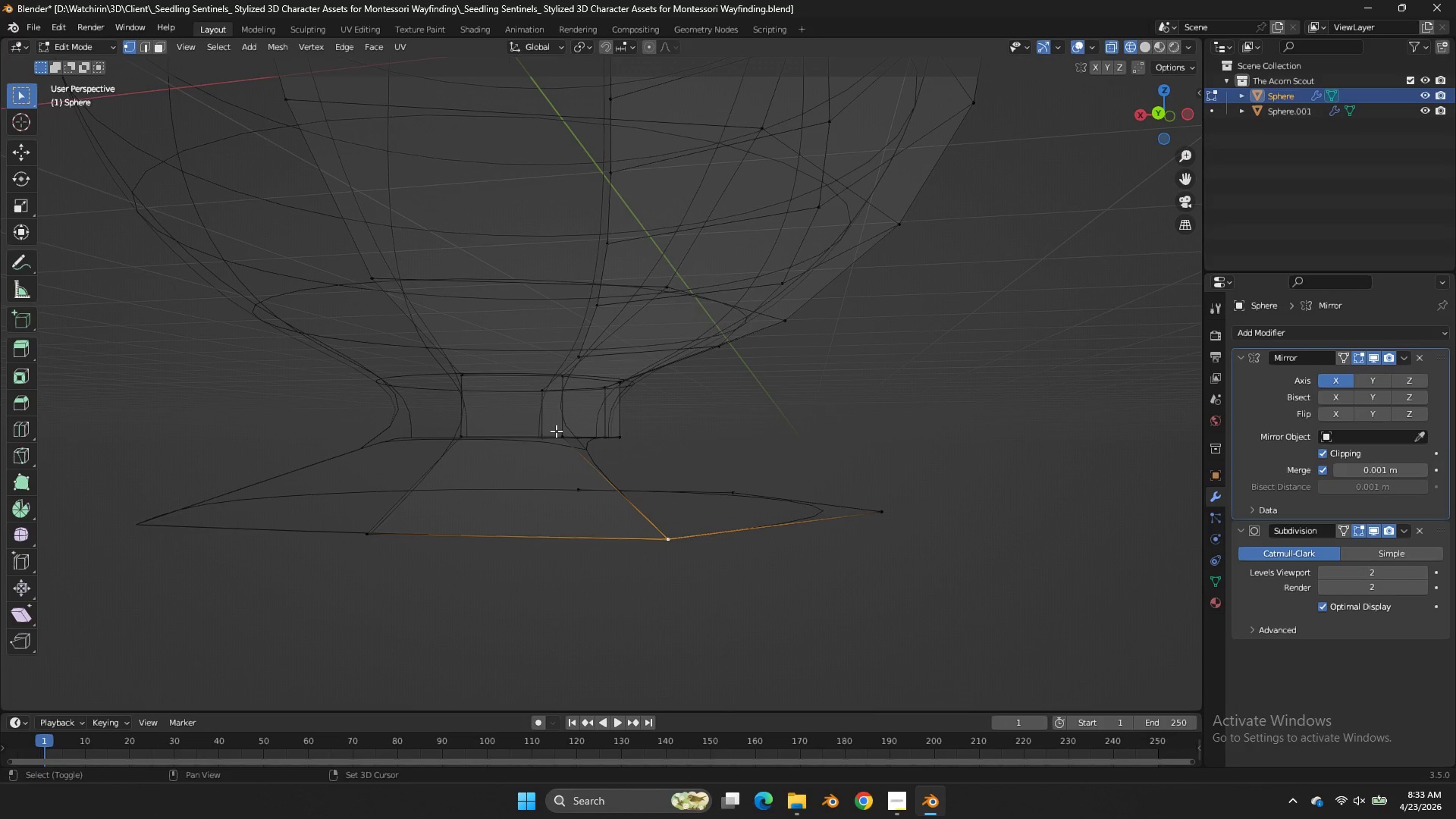 
hold_key(key=ShiftLeft, duration=0.73)
left_click([558, 436])
 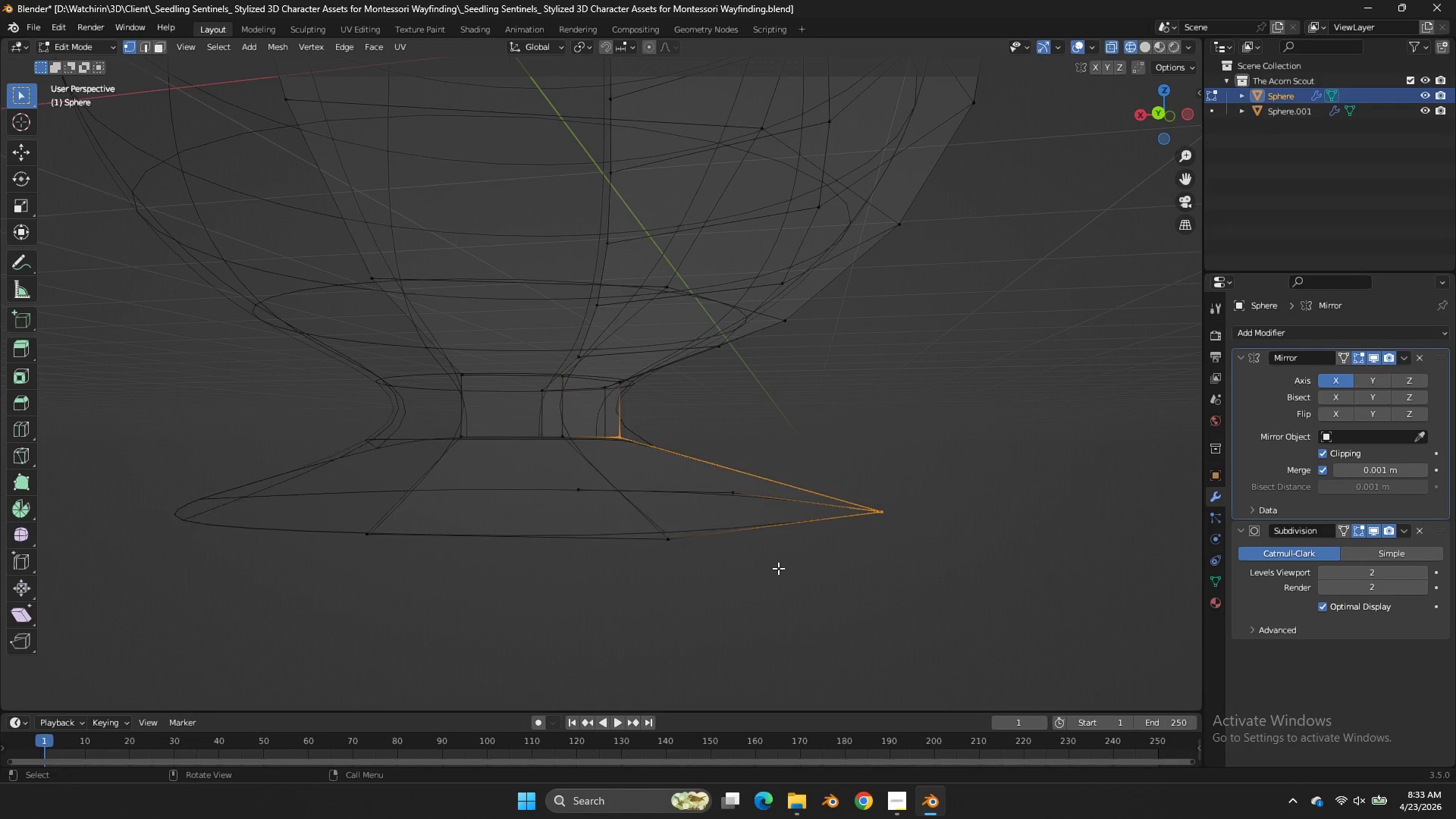 
type(fff)
 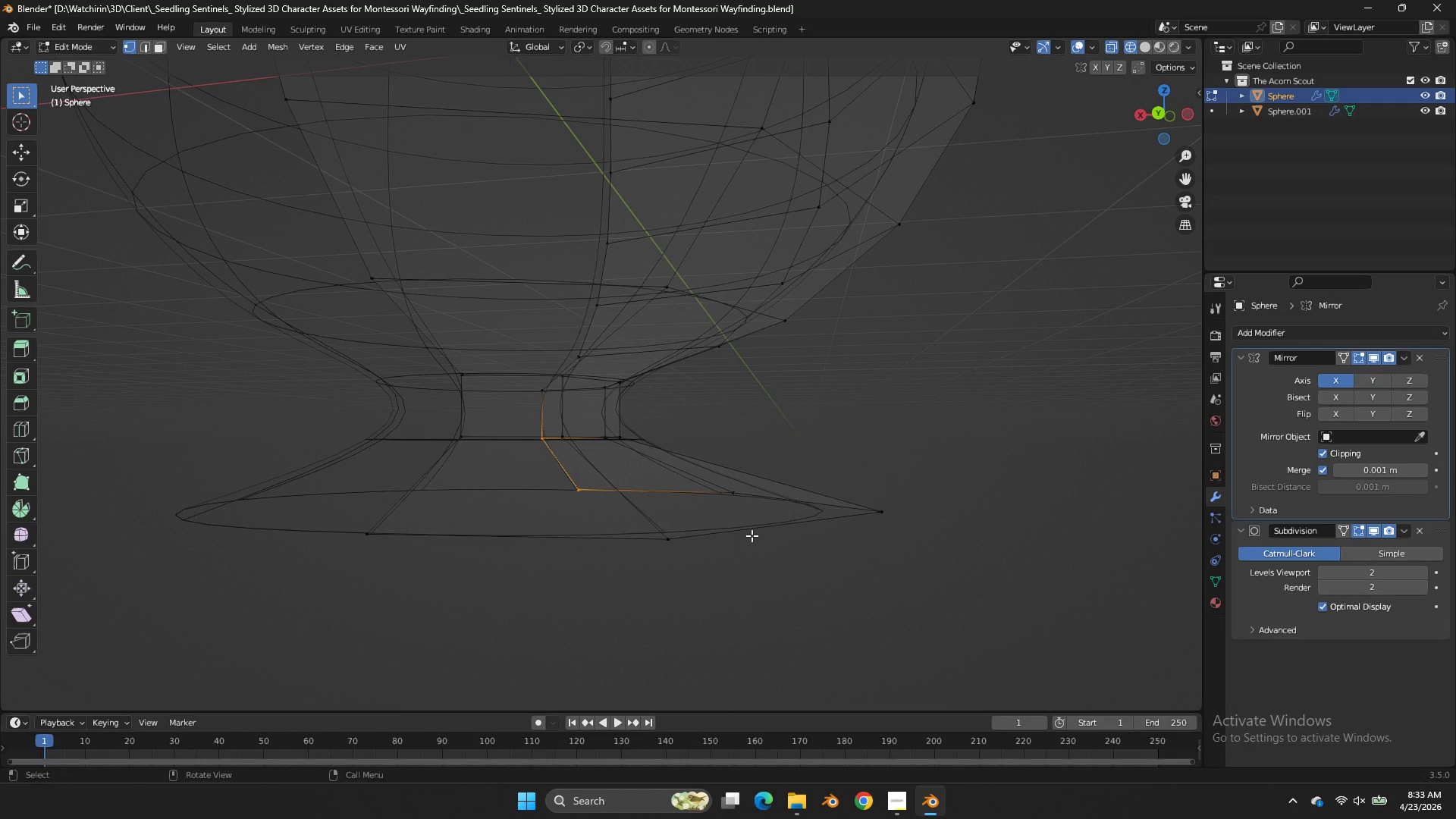 
key(Z)
 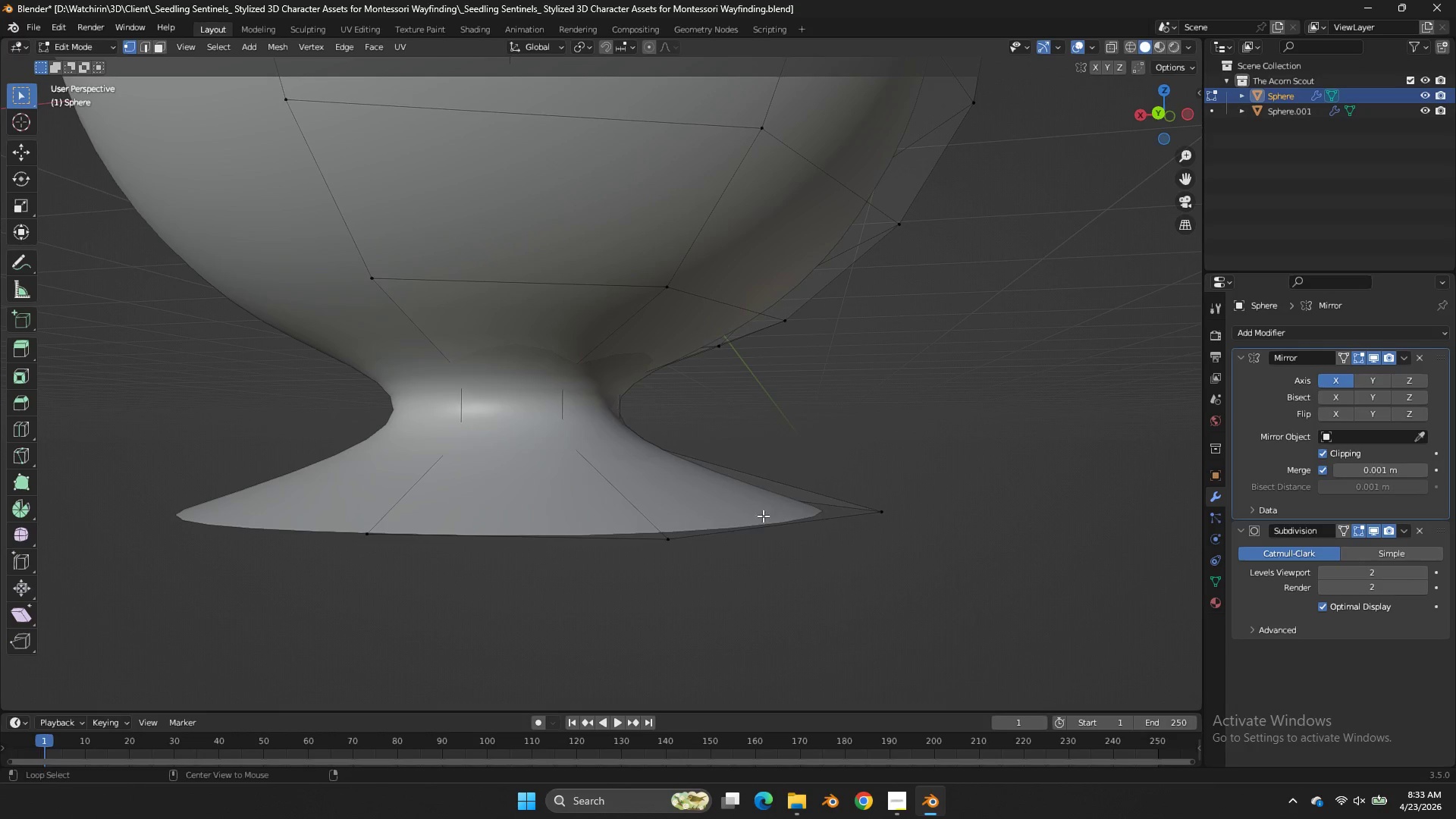 
hold_key(key=AltLeft, duration=0.62)
left_click([759, 521])
 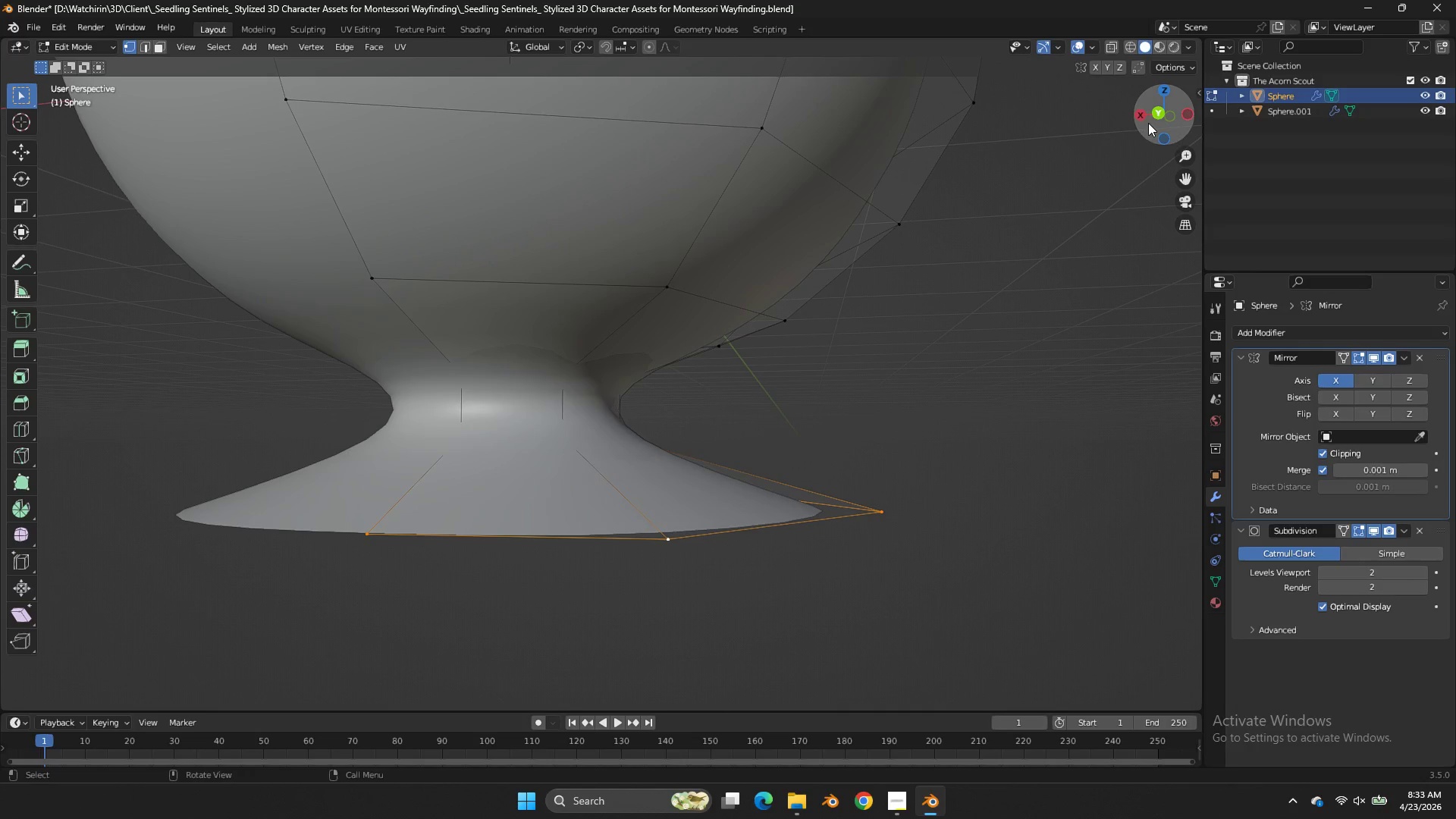 
left_click([1154, 119])
 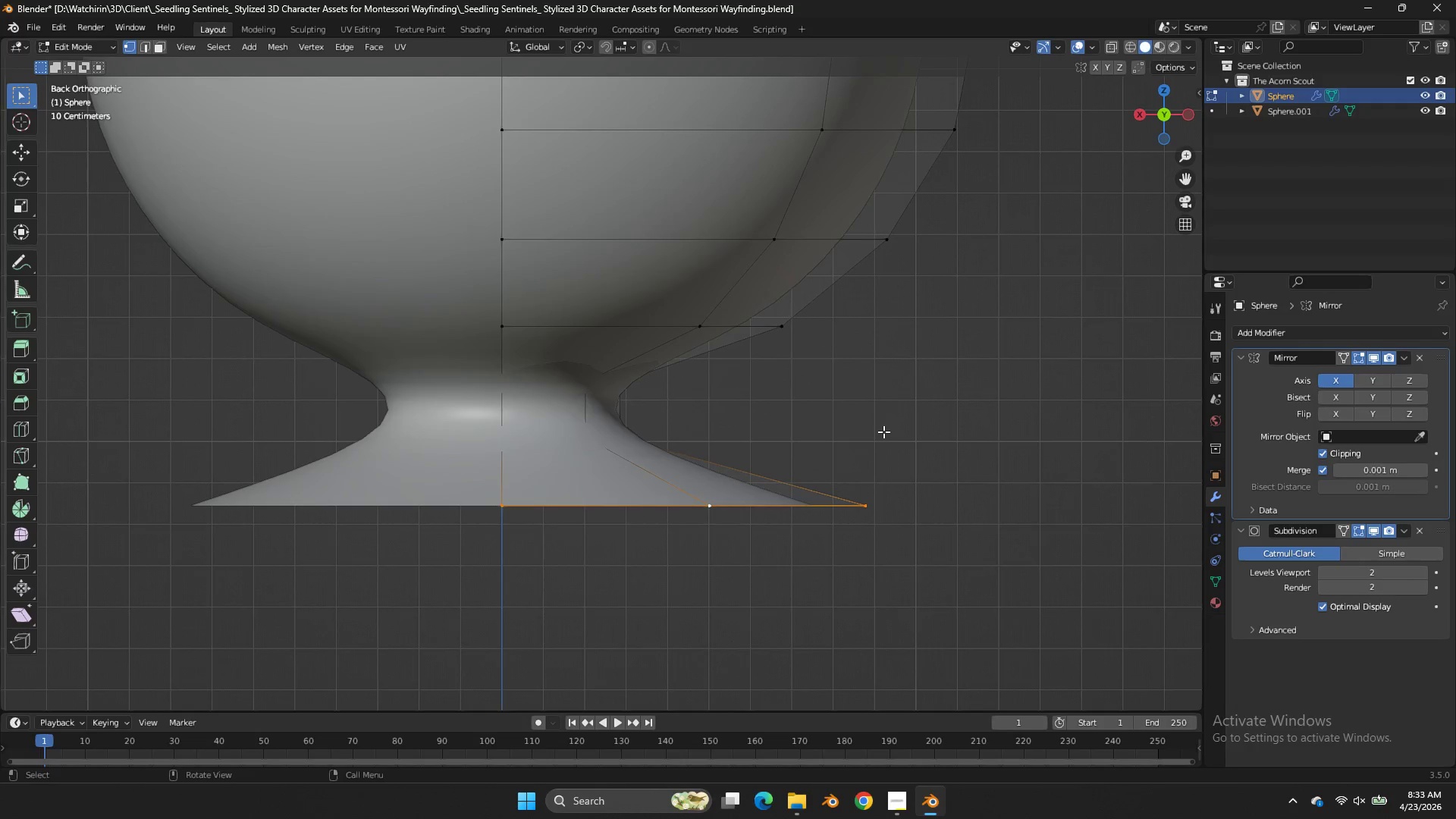 
type(zgz)
 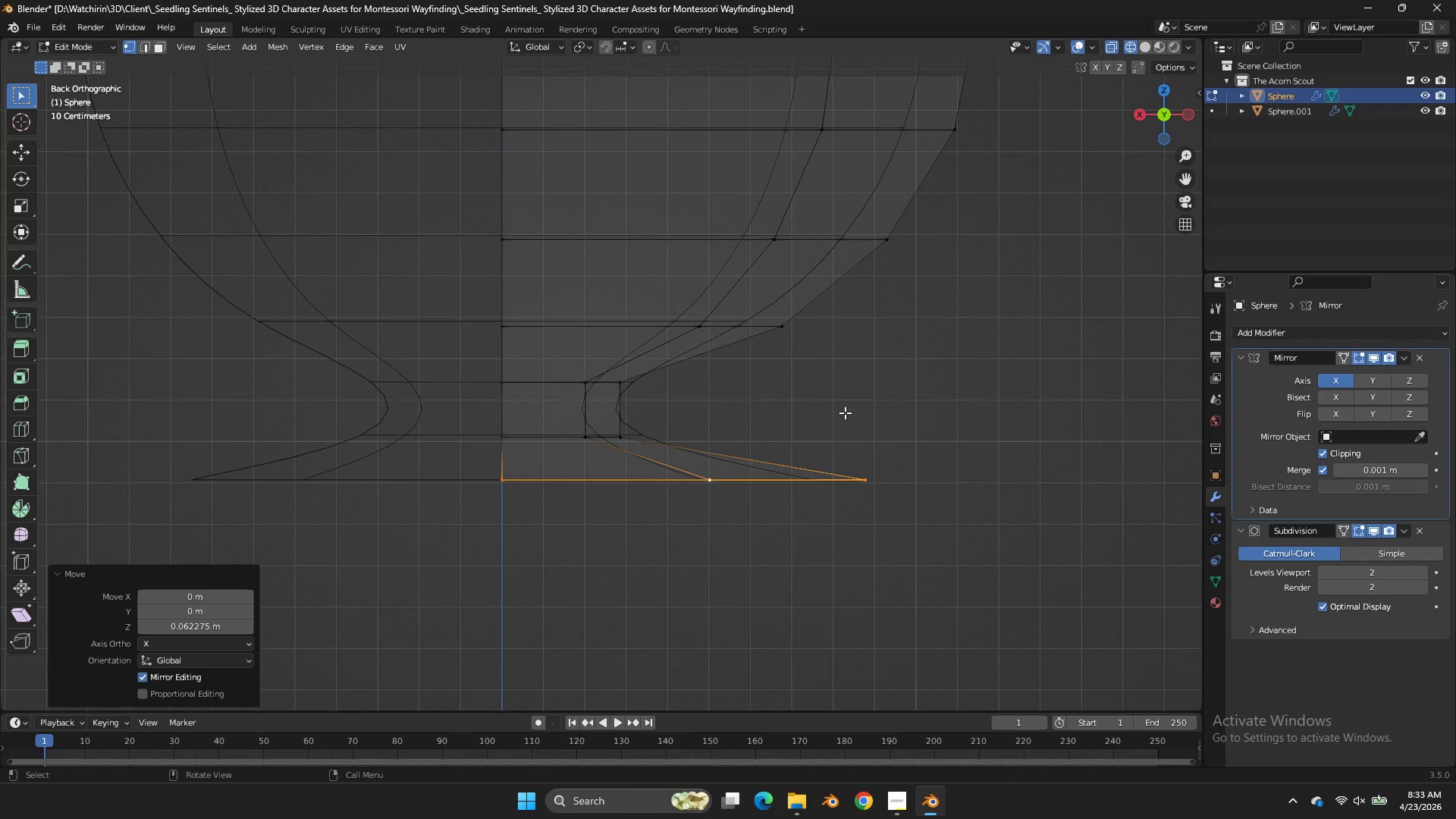 
double_click([845, 413])
 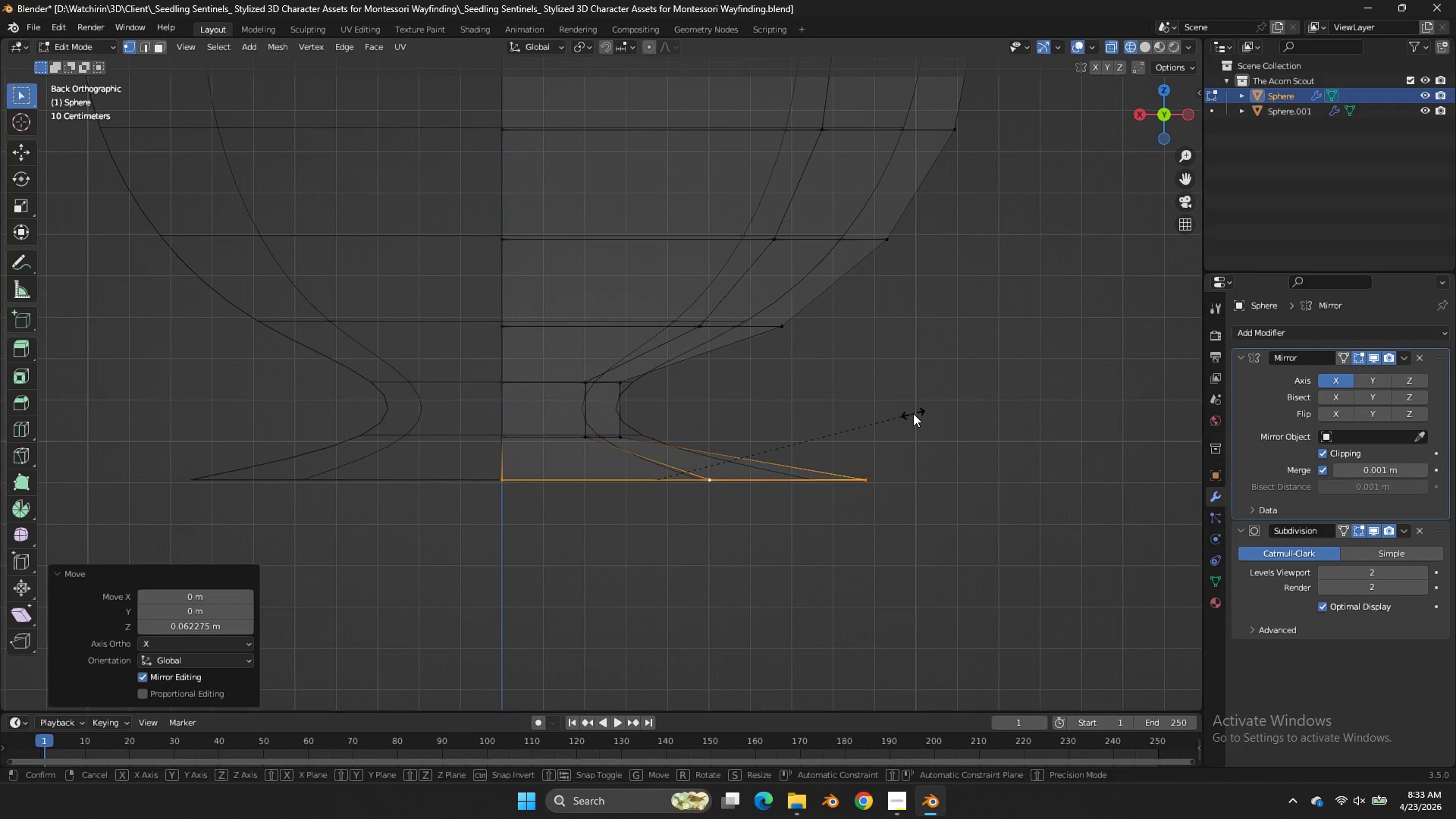 
type(sx)
 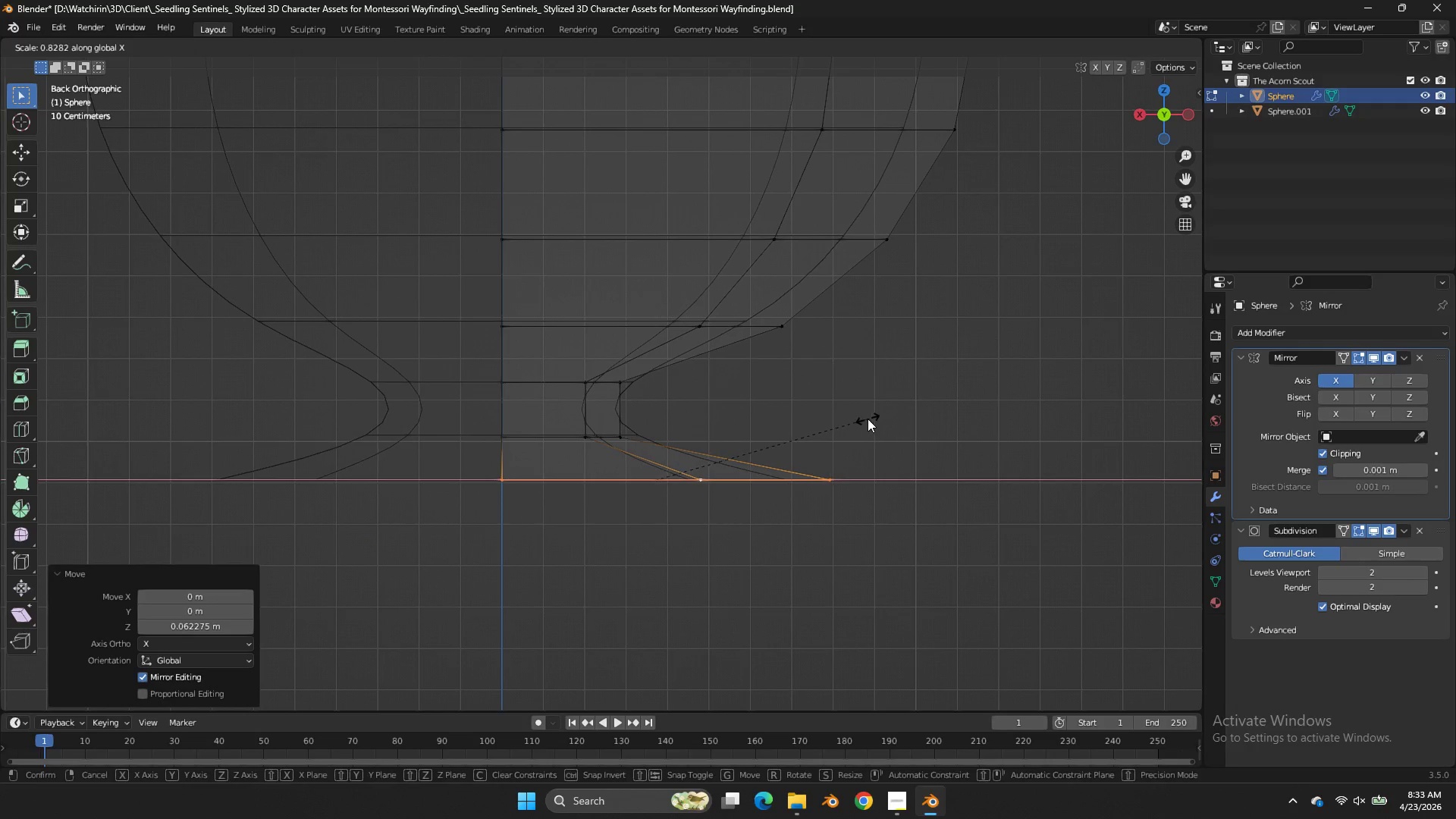 
left_click([868, 419])
 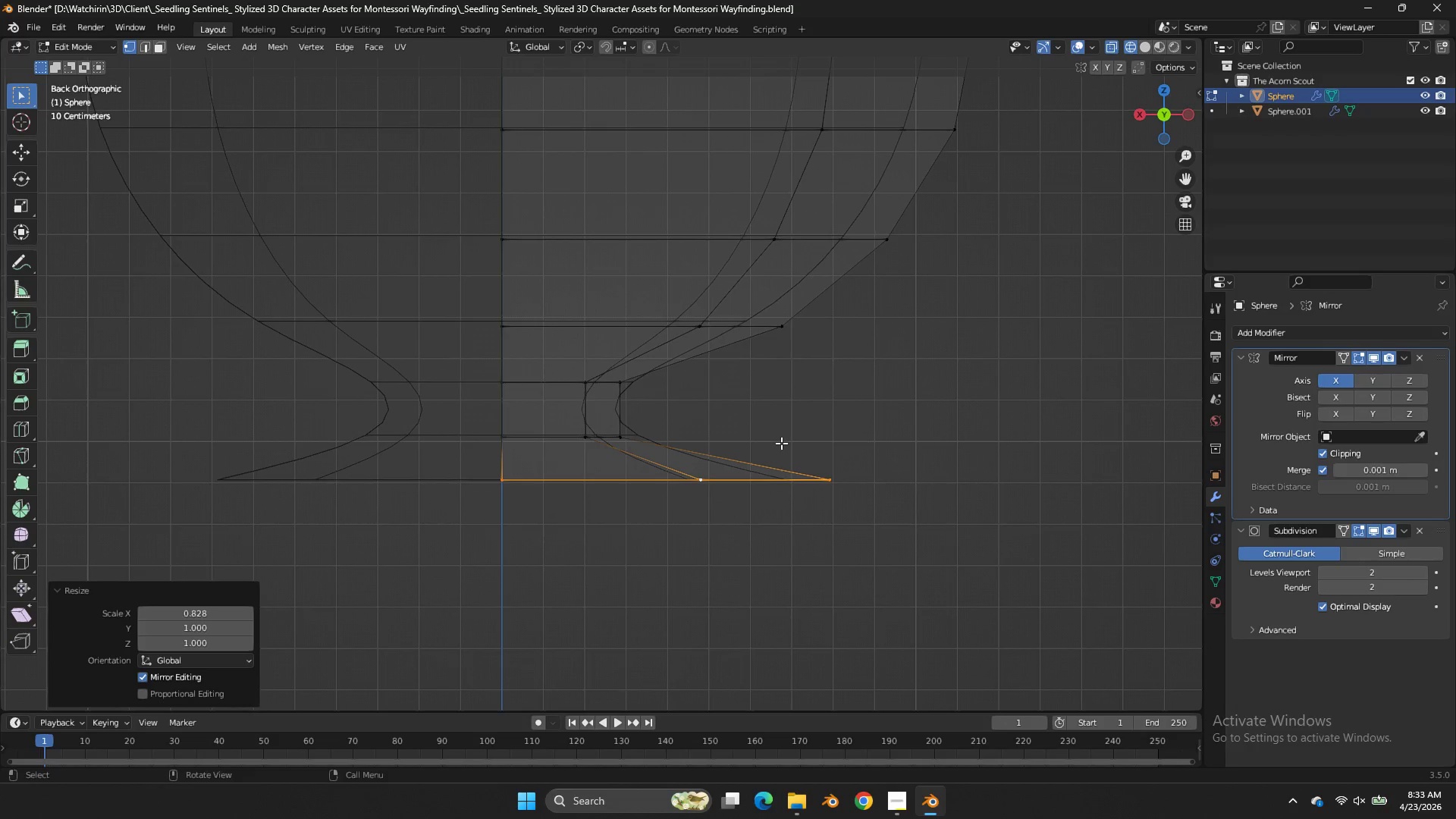 
key(E)
 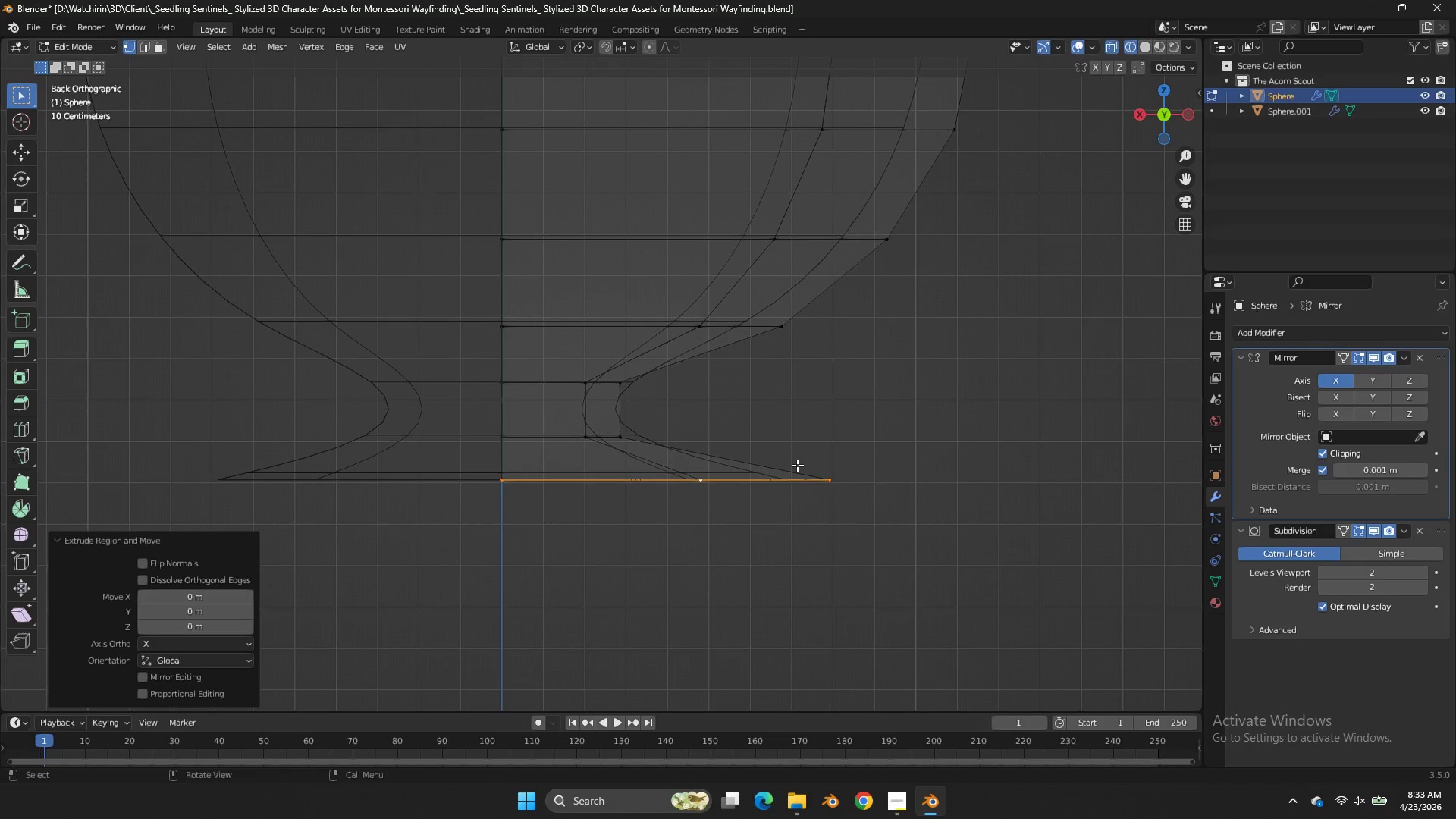 
right_click([792, 463])
 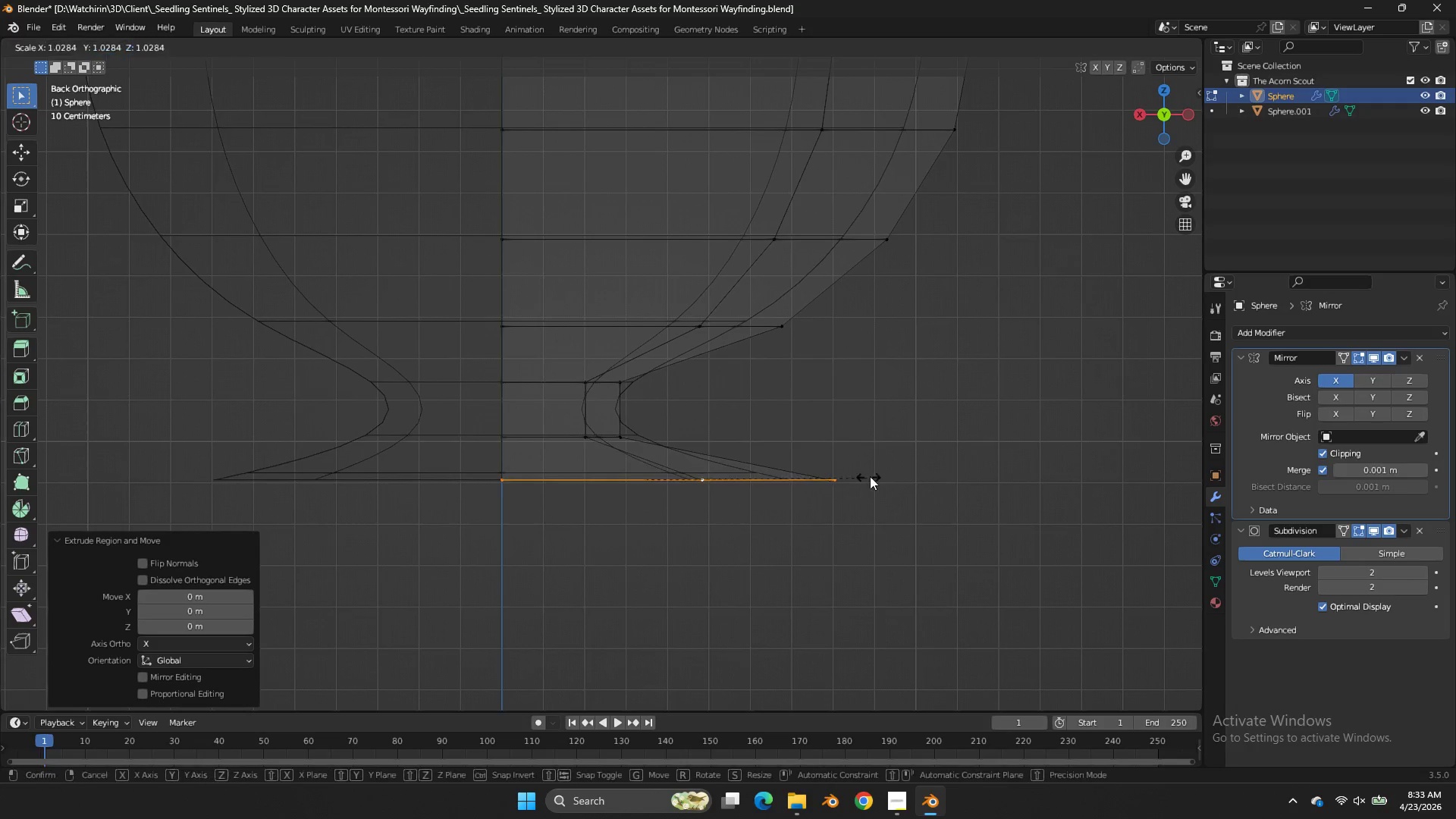 
key(S)
 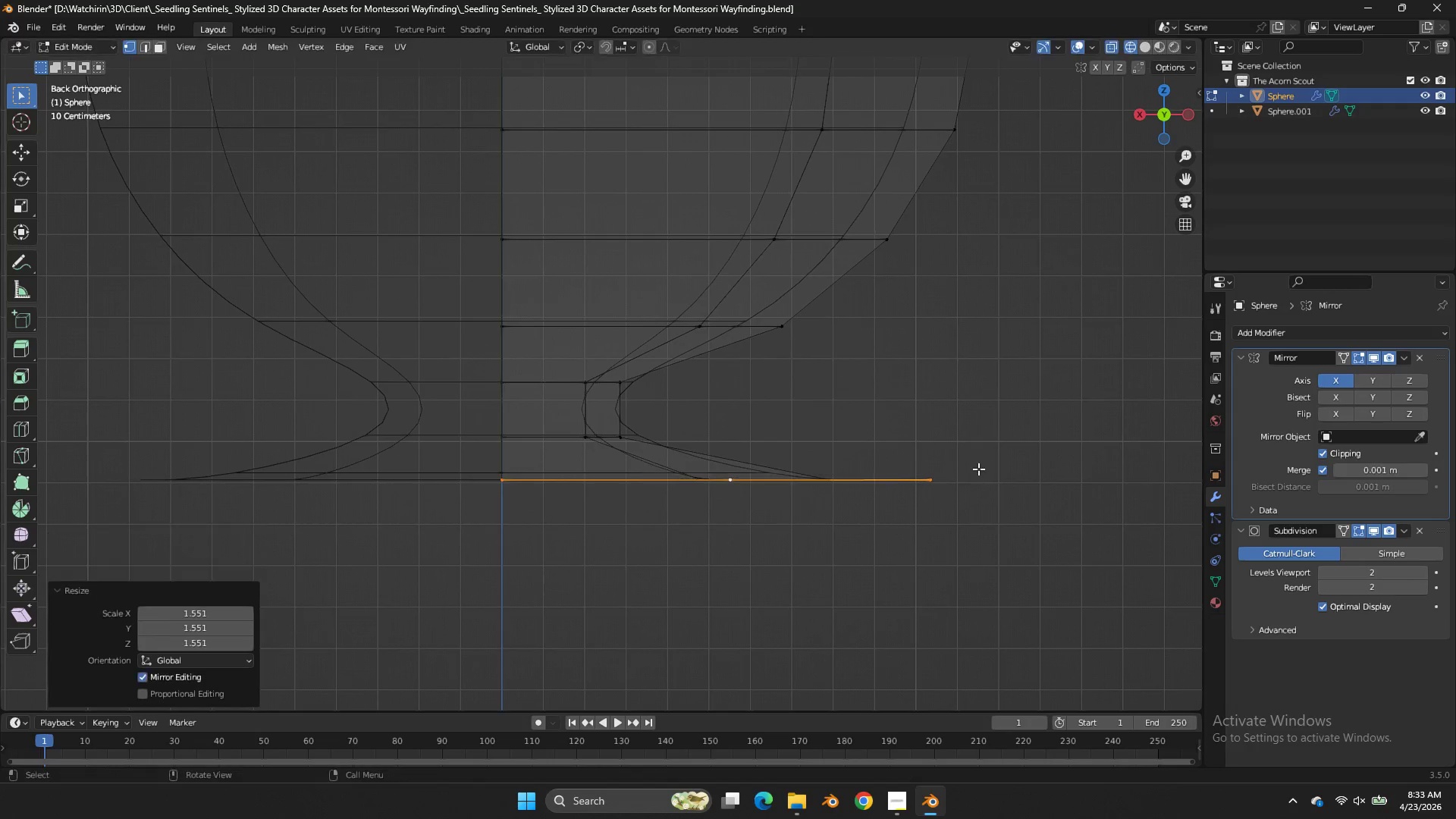 
double_click([978, 469])
 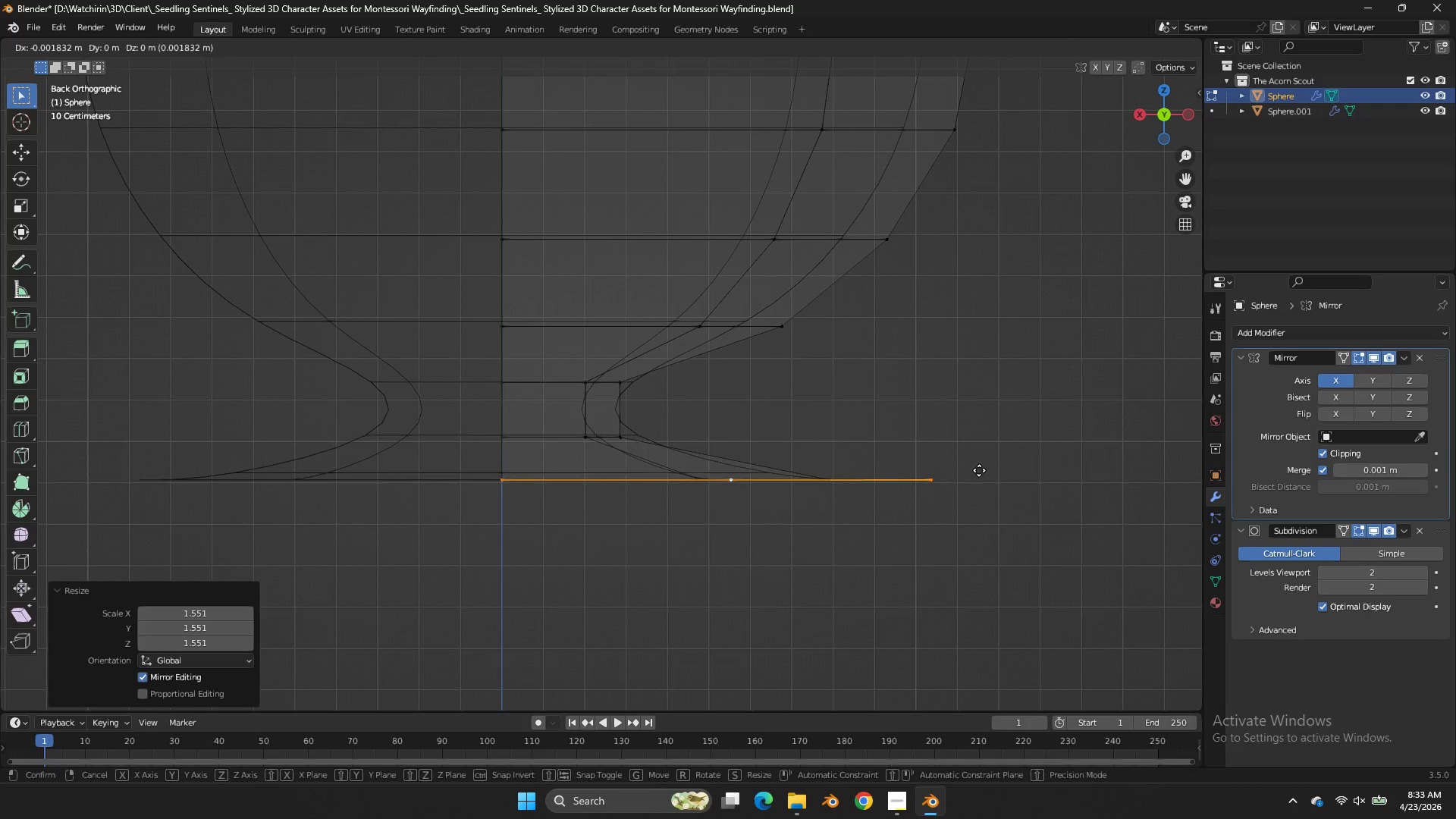 
type(gz)
 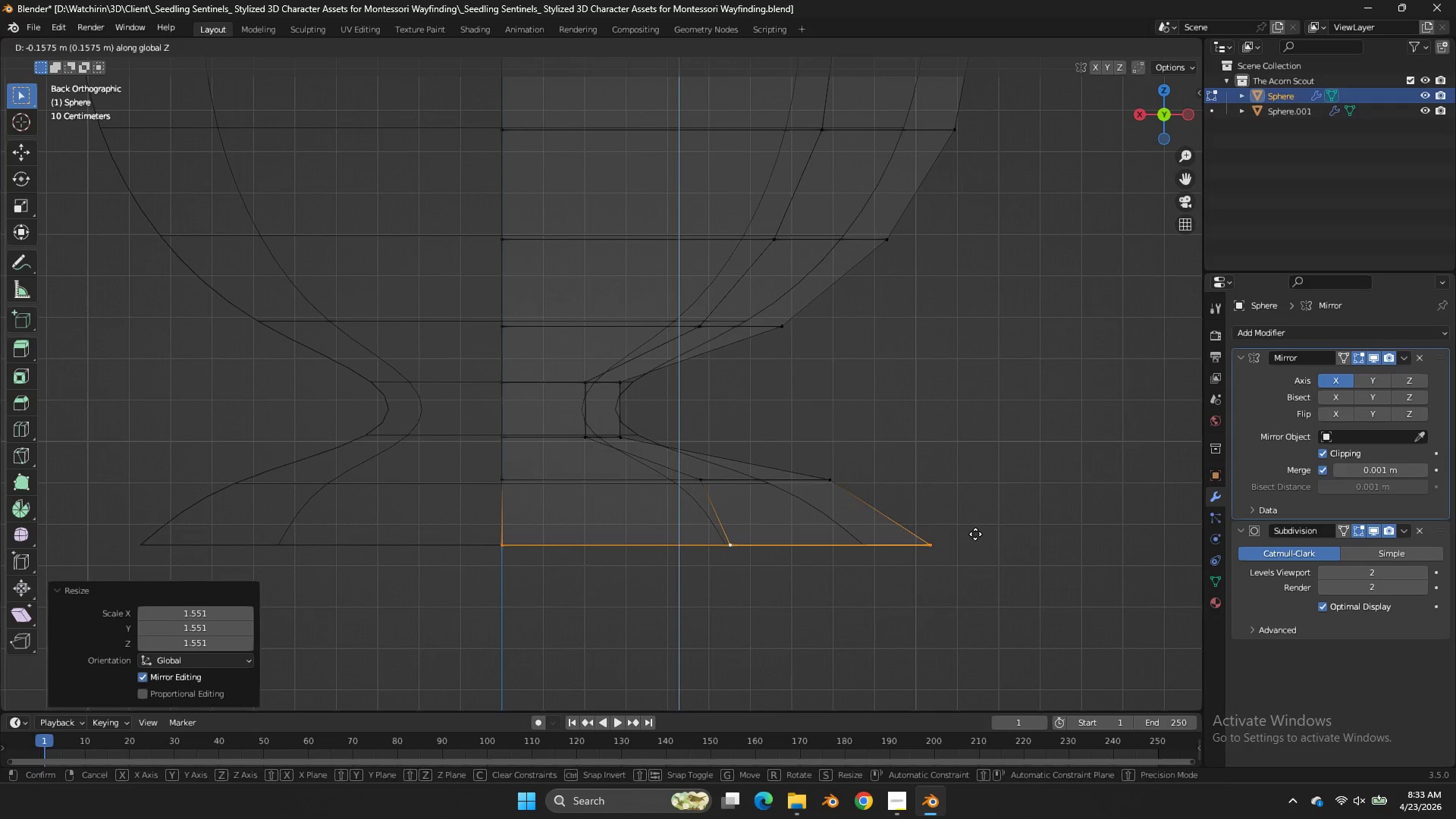 
left_click([975, 534])
 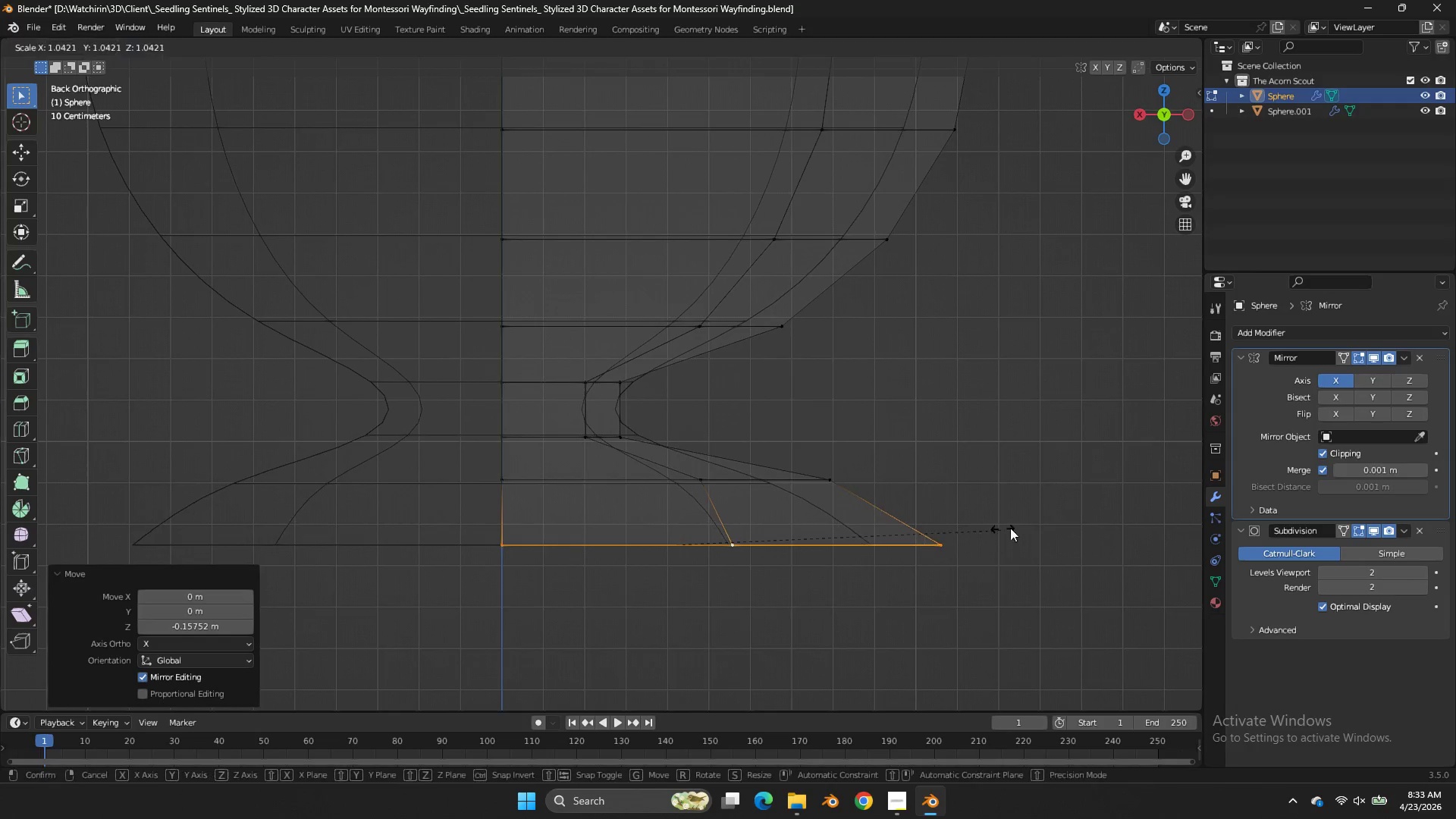 
key(S)
 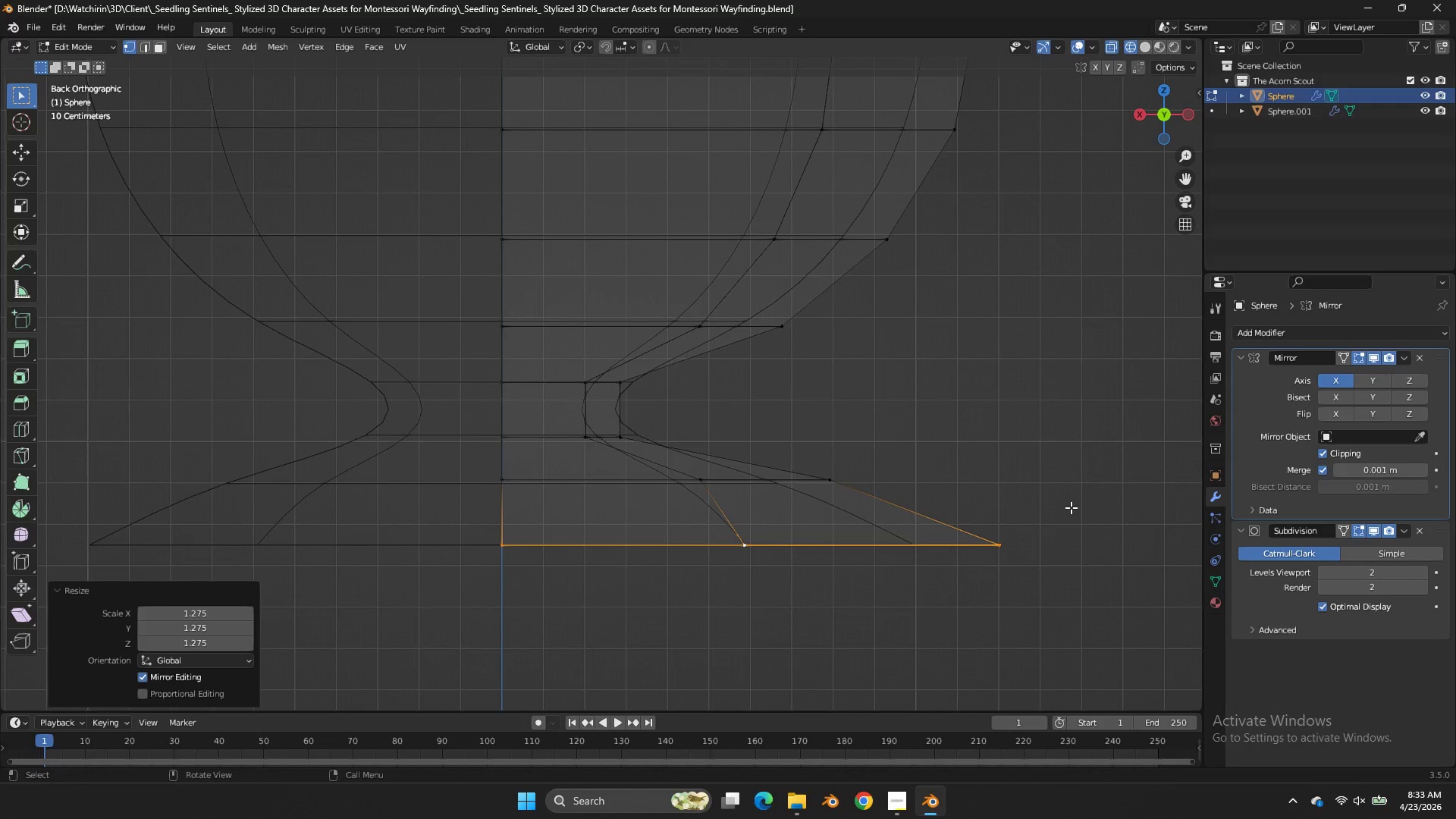 
double_click([1071, 507])
 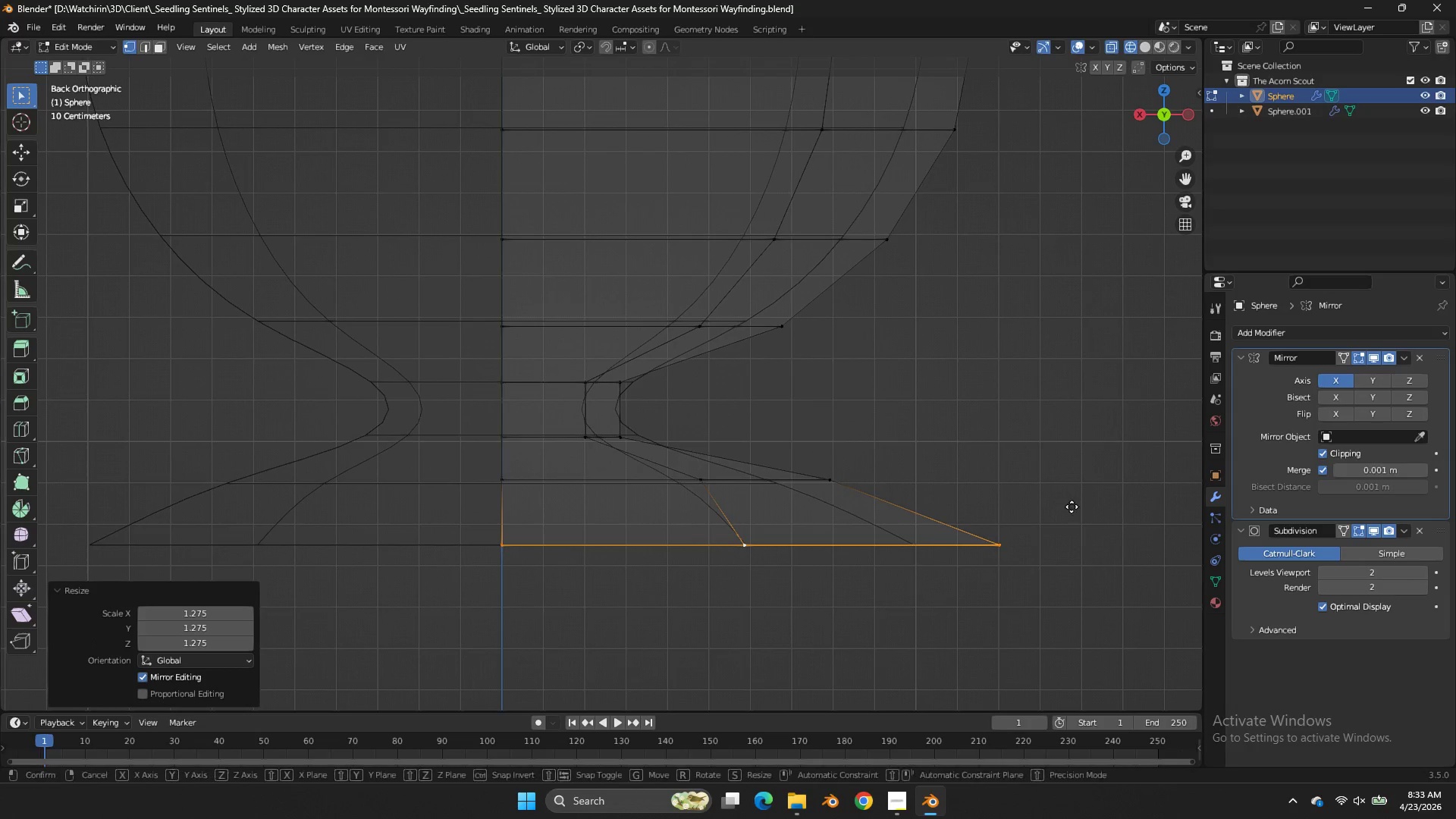 
type(gz)
 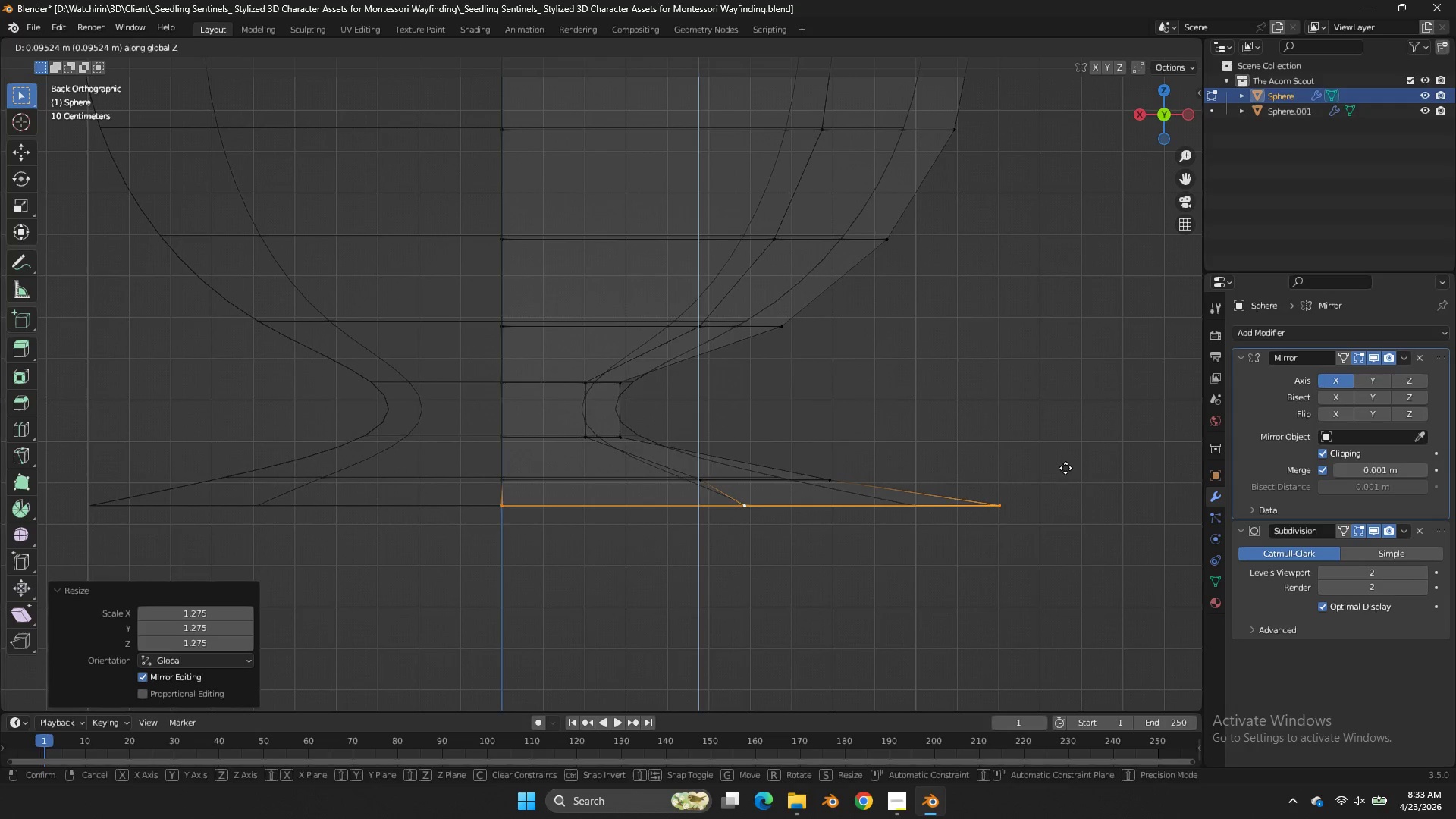 
double_click([1065, 468])